 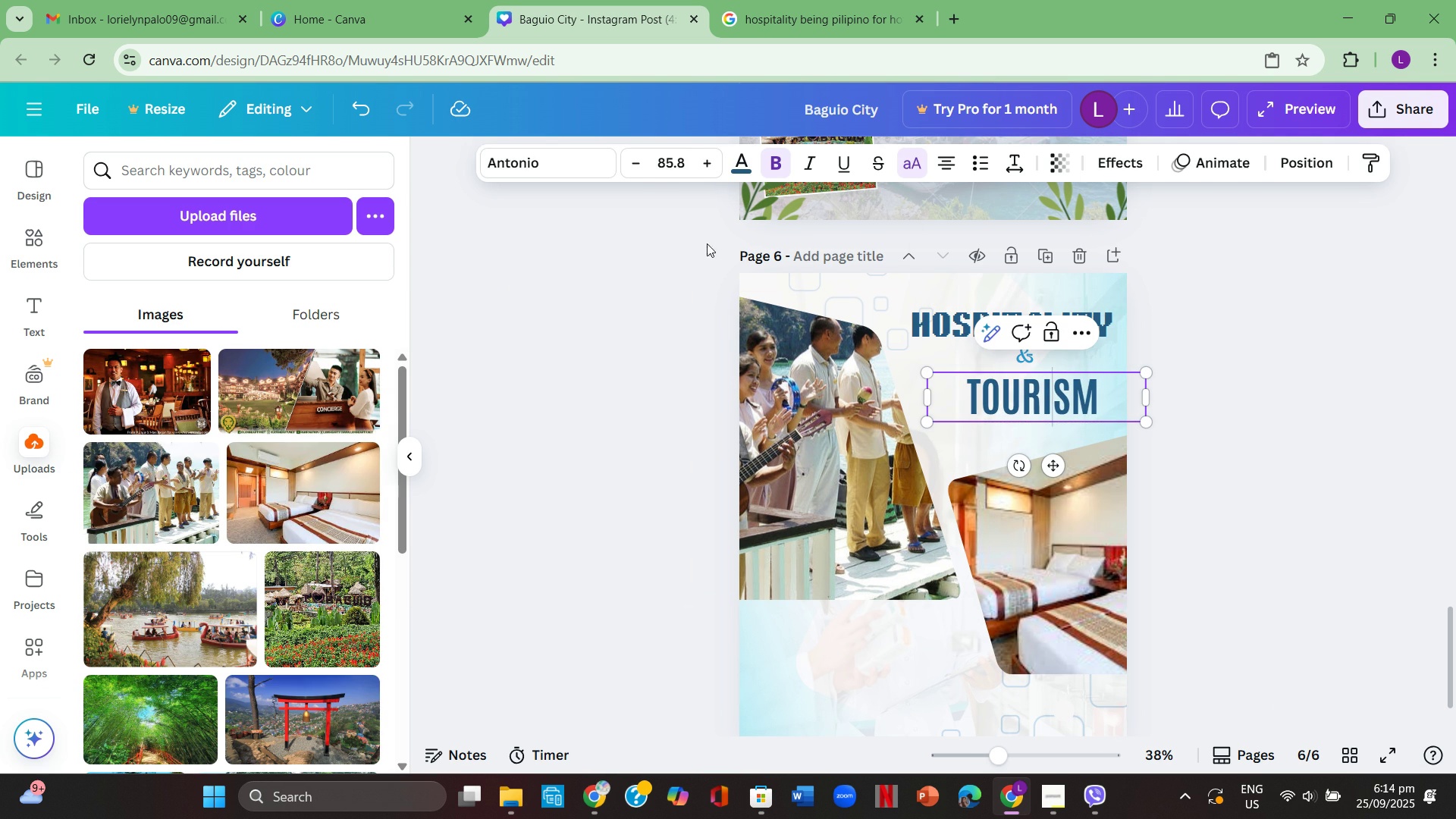 
left_click([649, 172])
 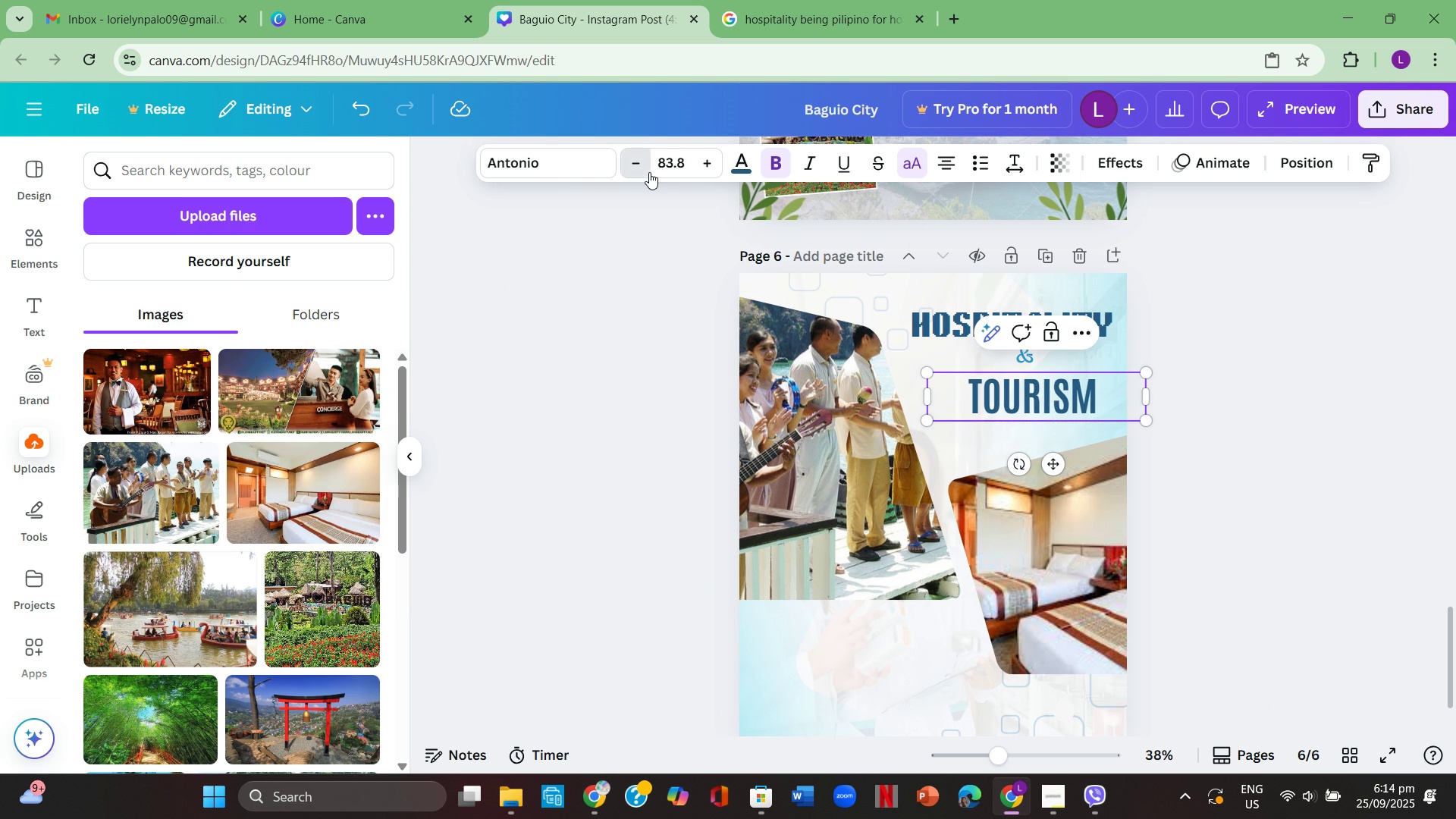 
double_click([649, 172])
 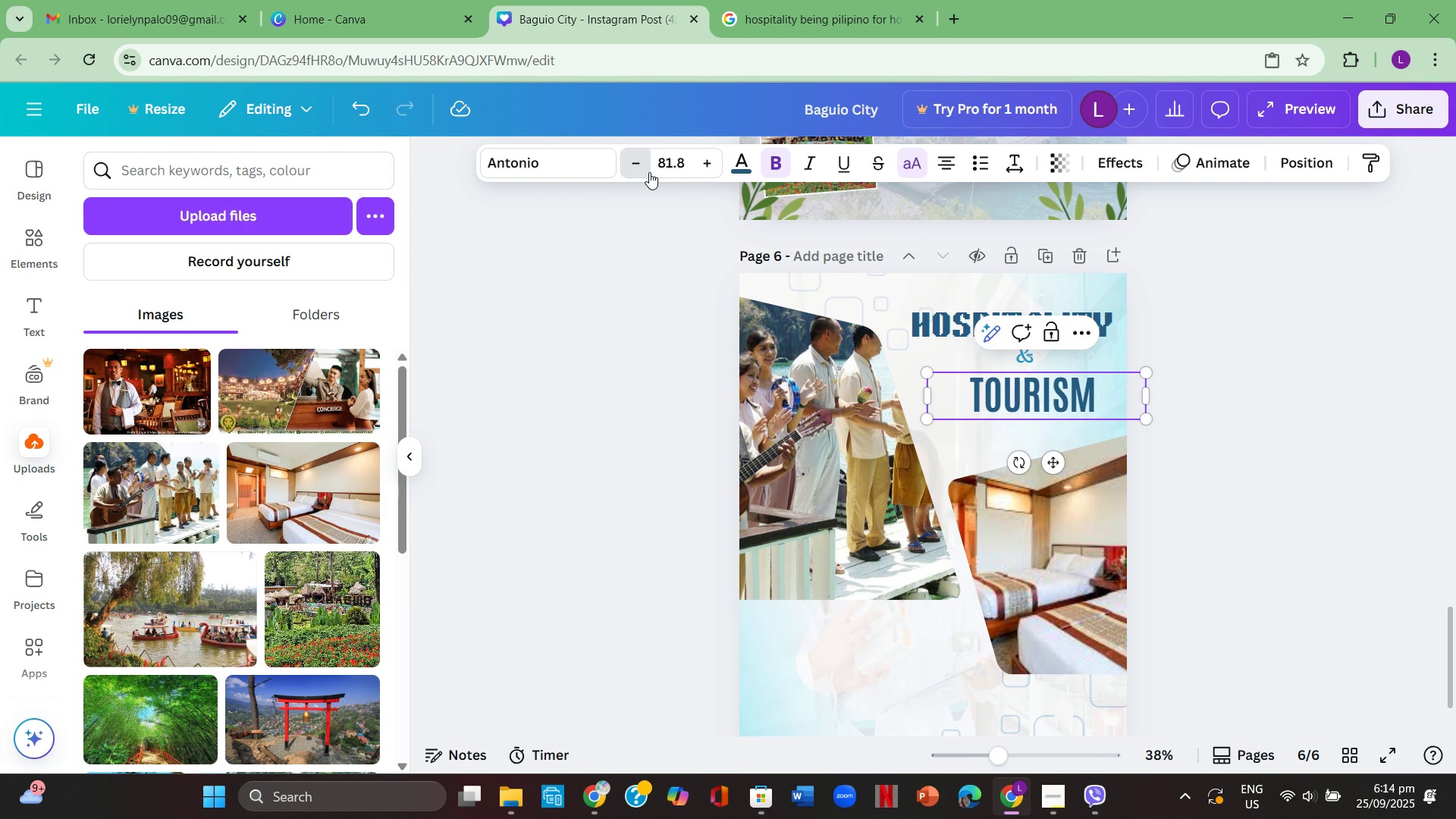 
triple_click([649, 172])
 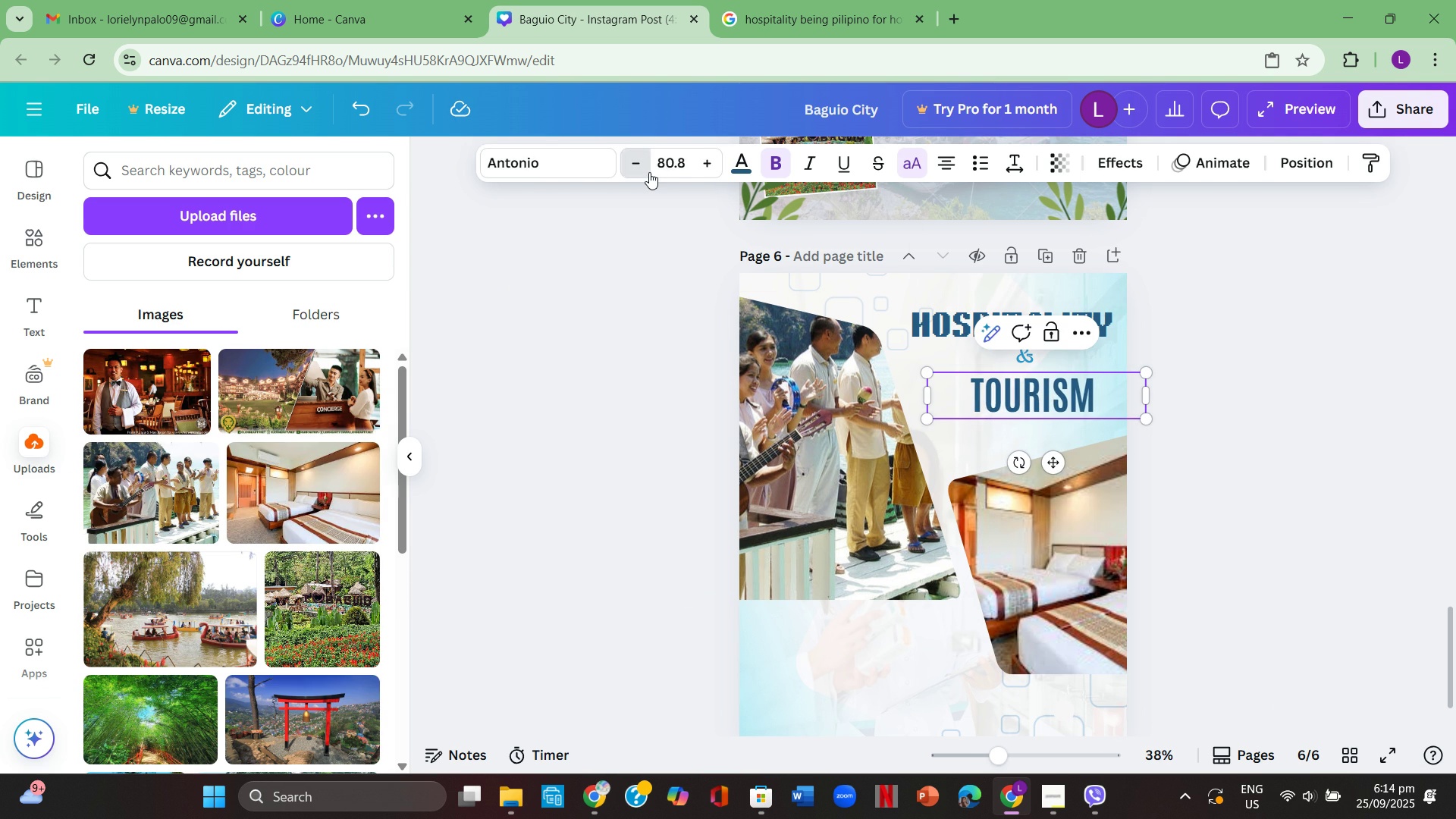 
triple_click([649, 172])
 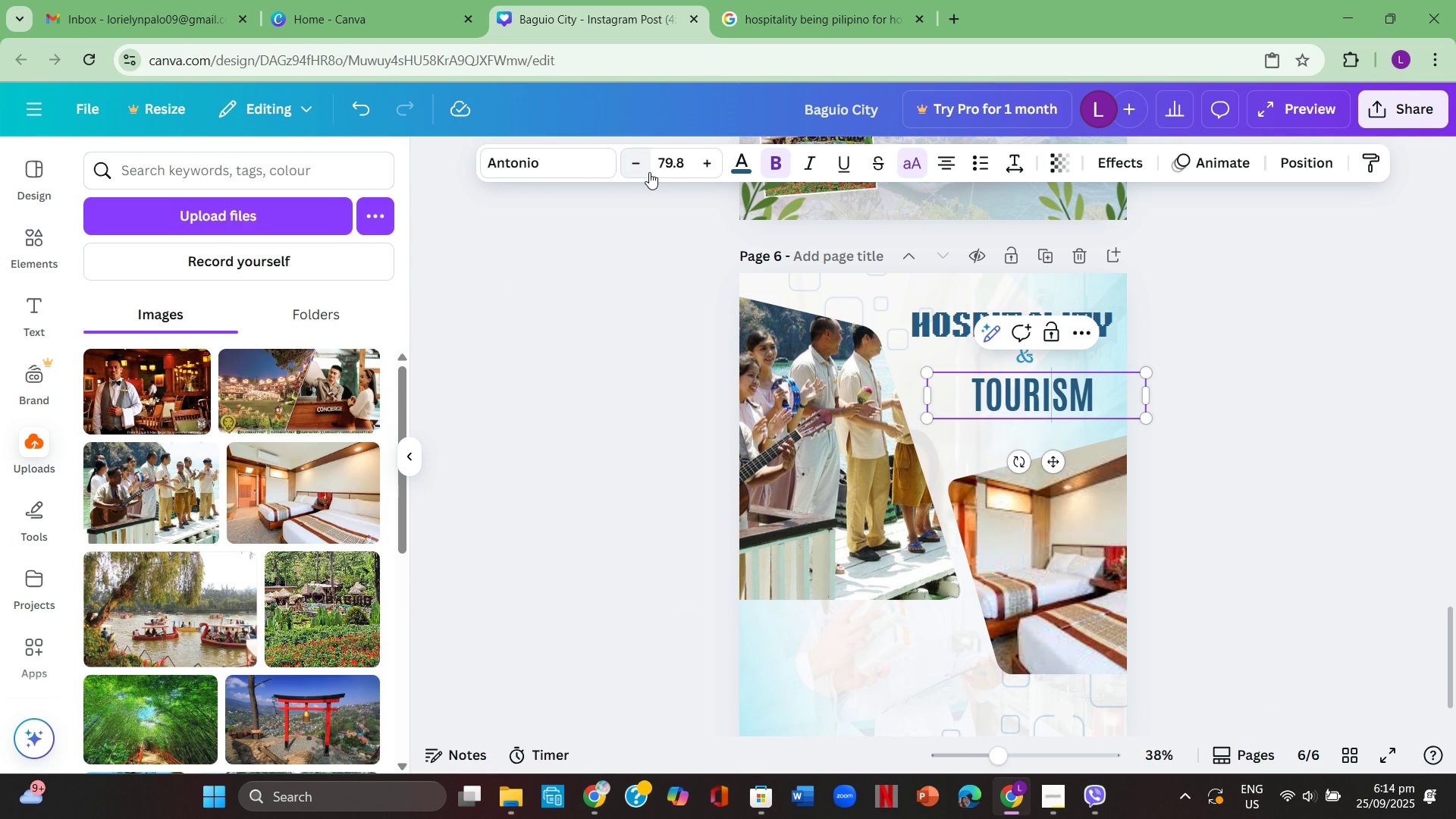 
triple_click([649, 172])
 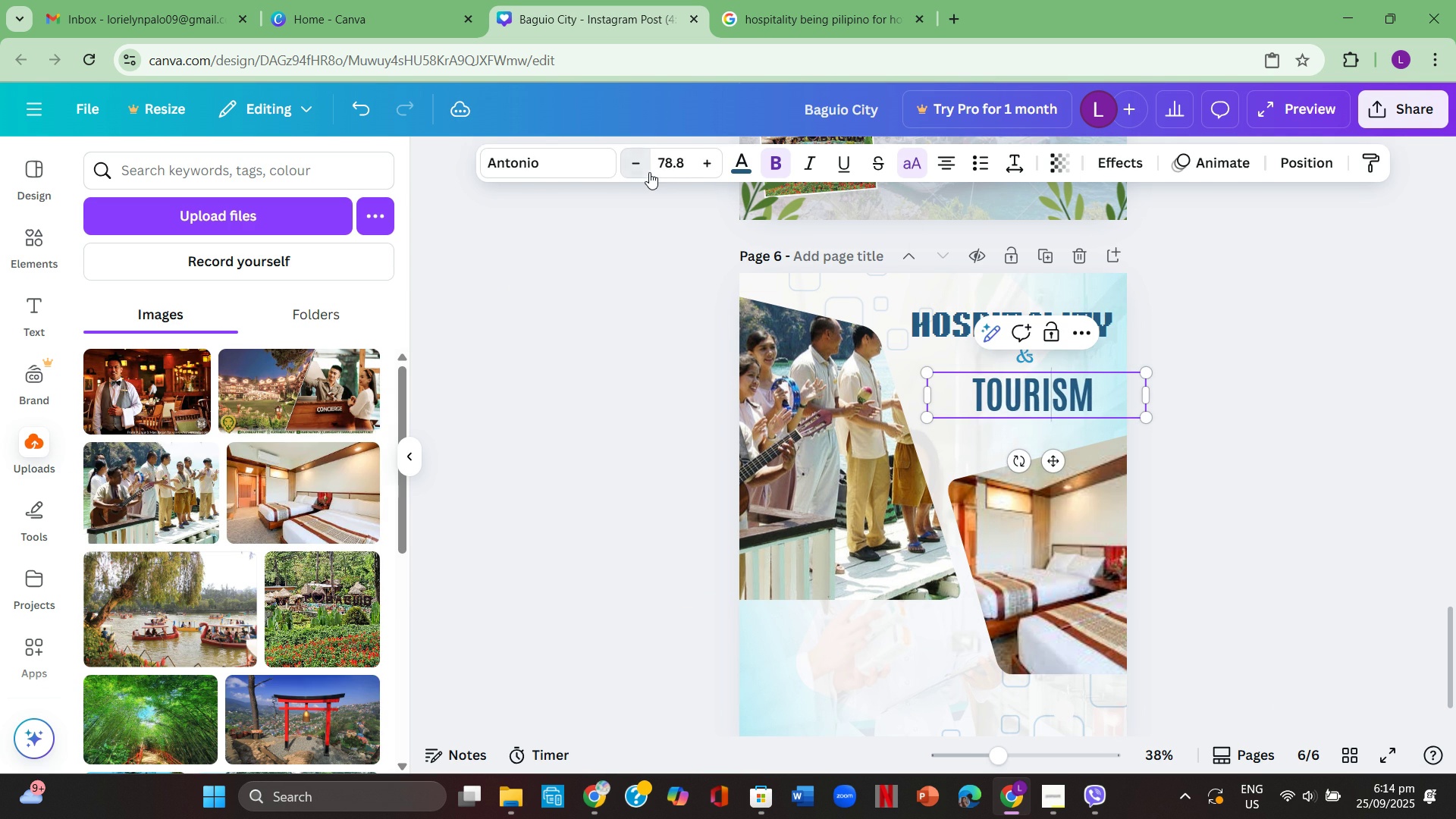 
triple_click([649, 172])
 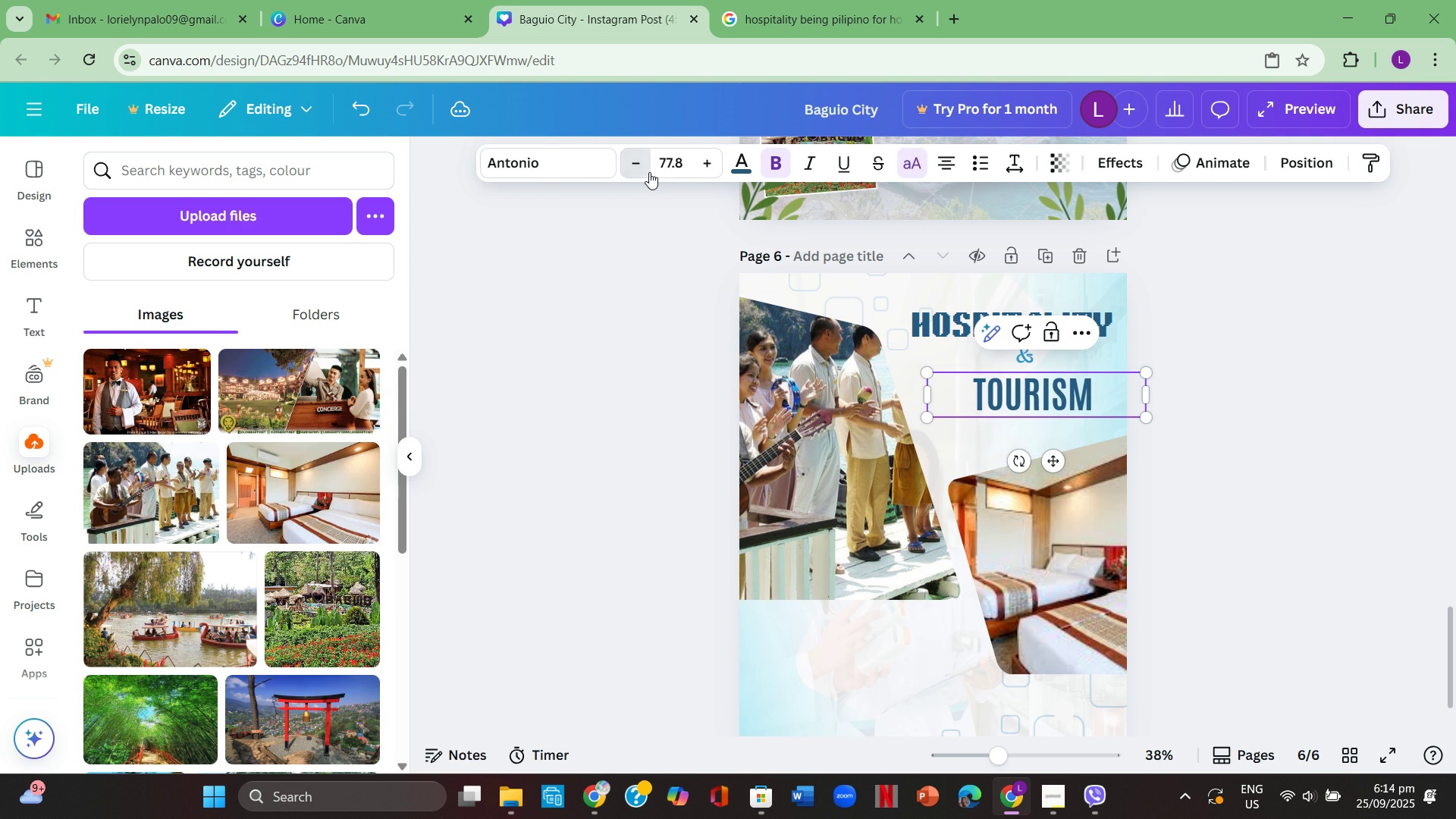 
triple_click([649, 172])
 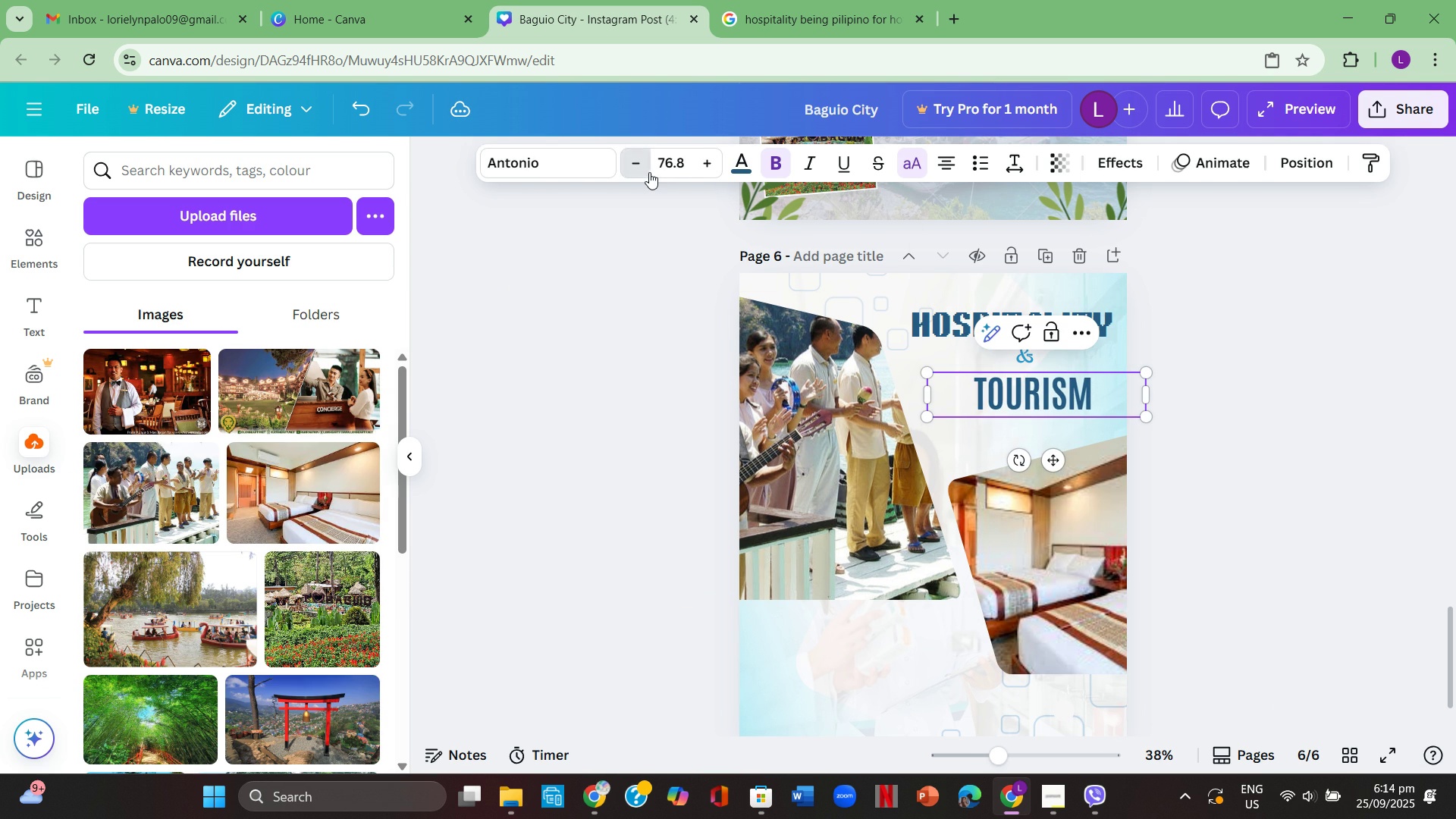 
triple_click([649, 172])
 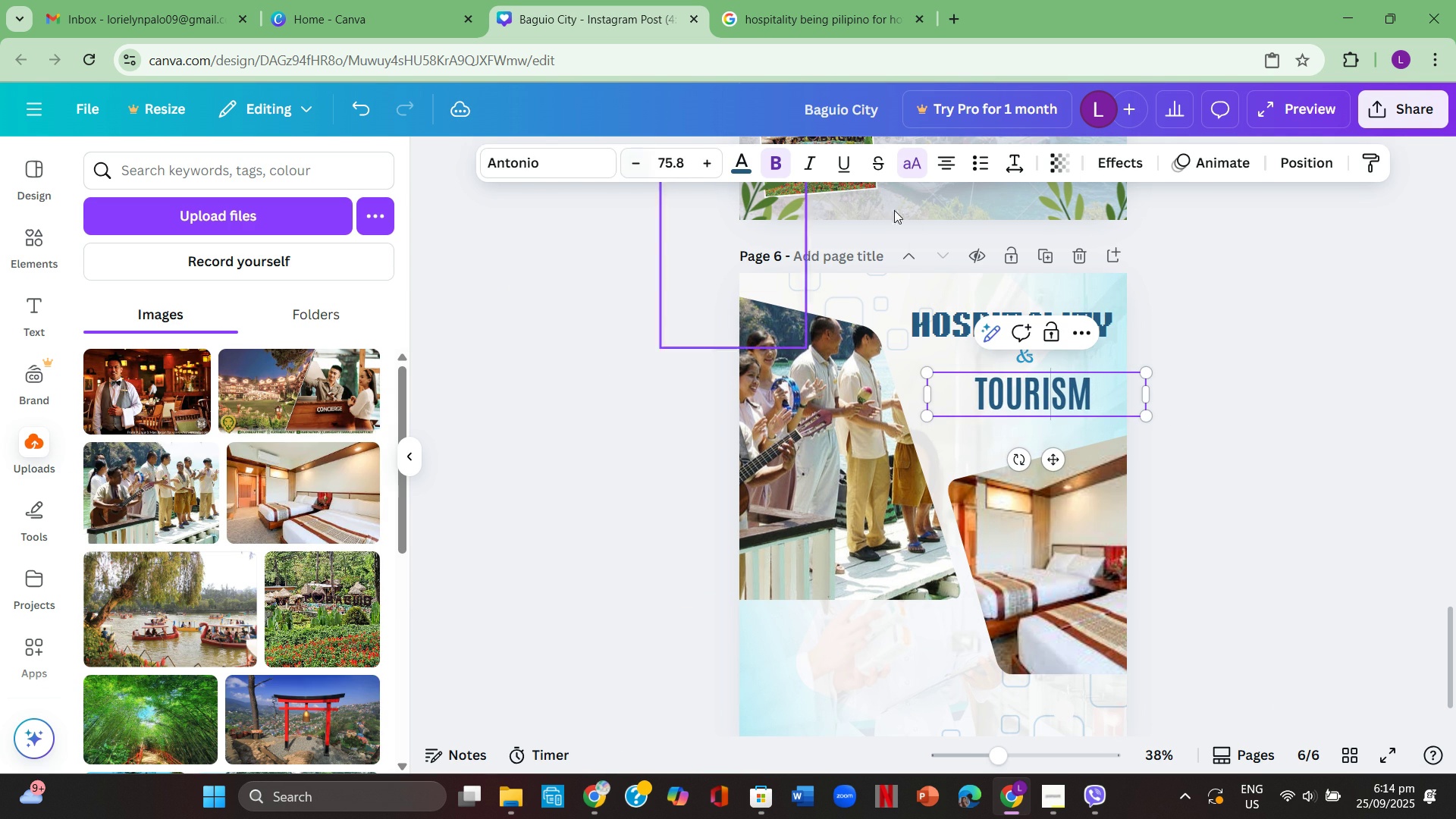 
triple_click([649, 172])
 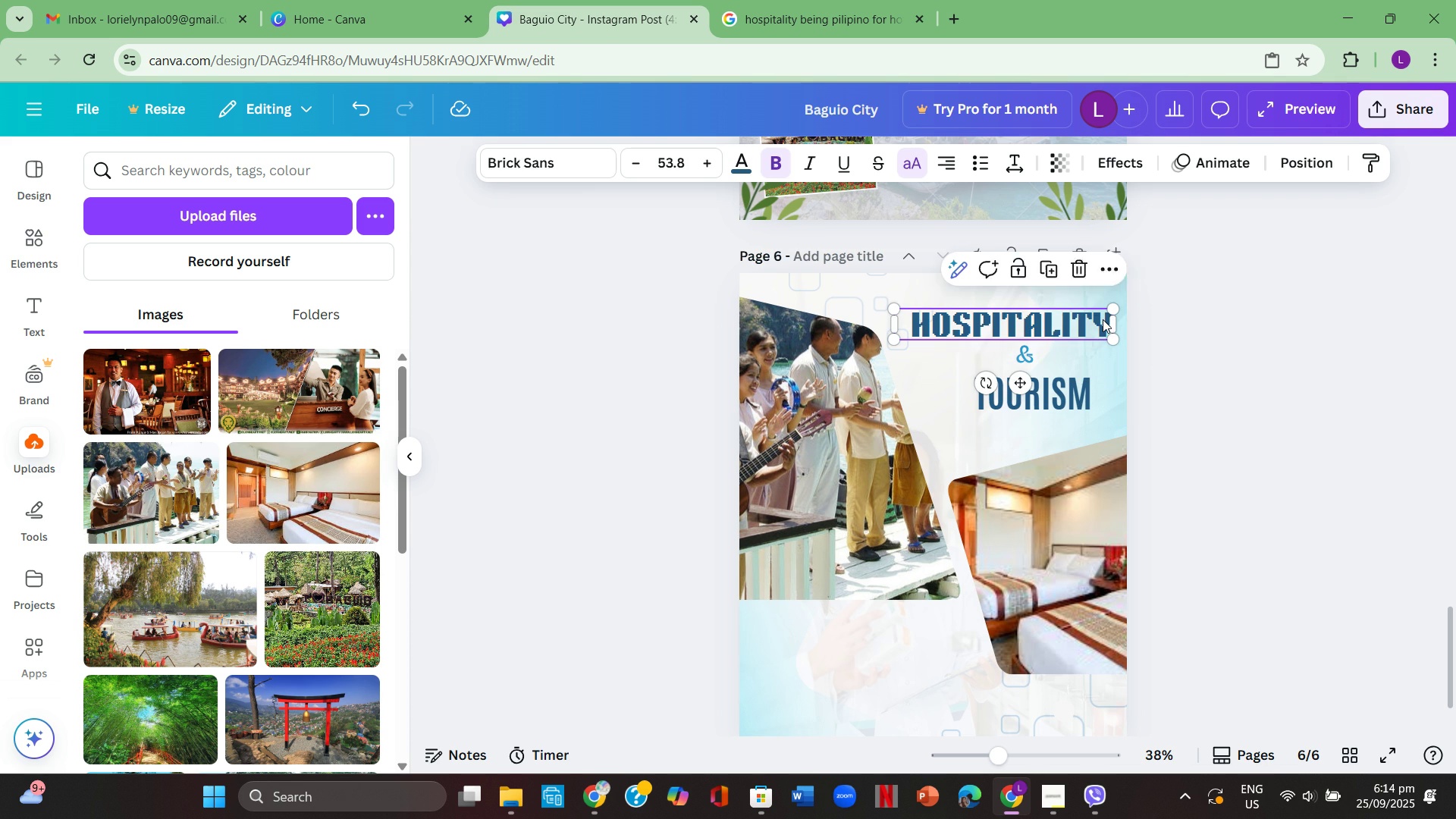 
left_click([1103, 319])
 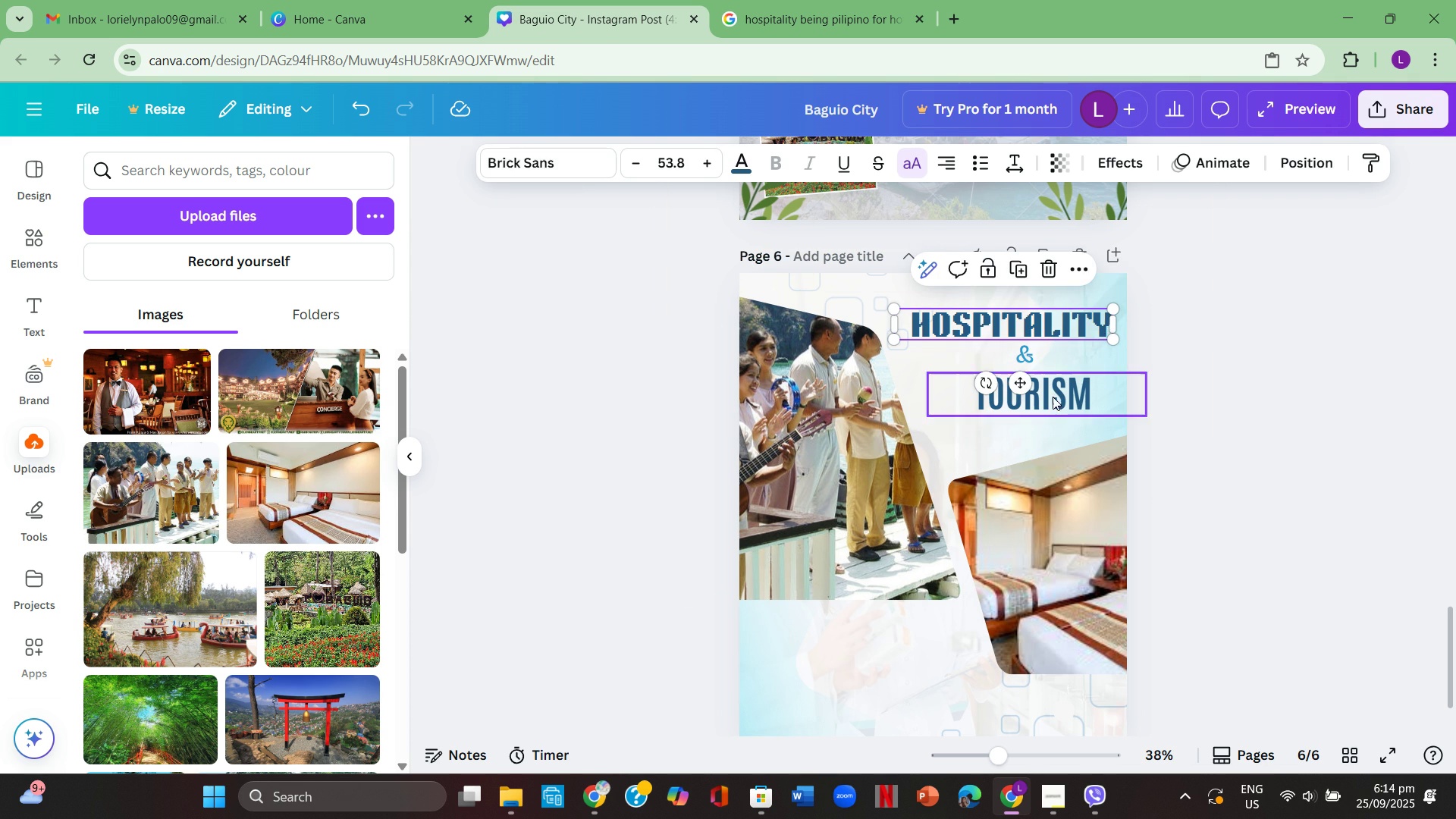 
left_click([1057, 392])